 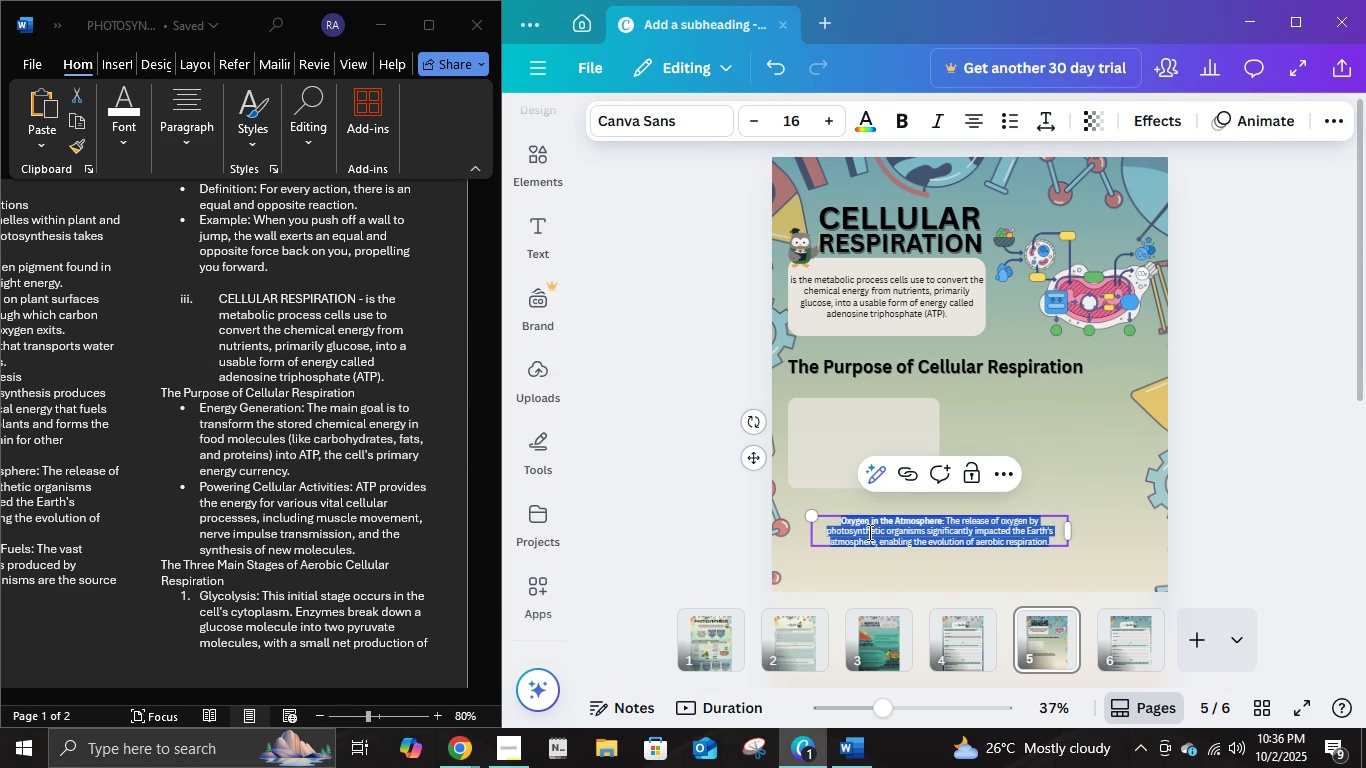 
key(Control+V)
 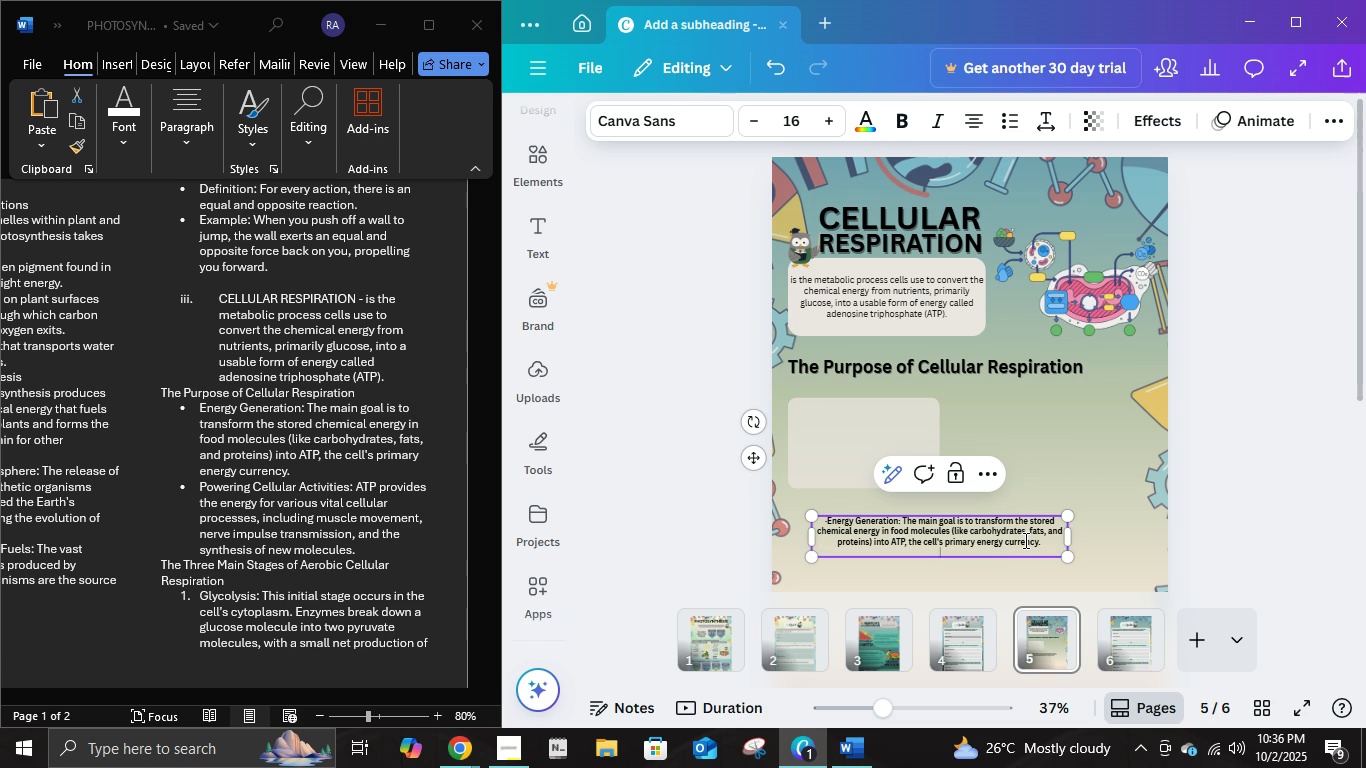 
key(Backspace)
 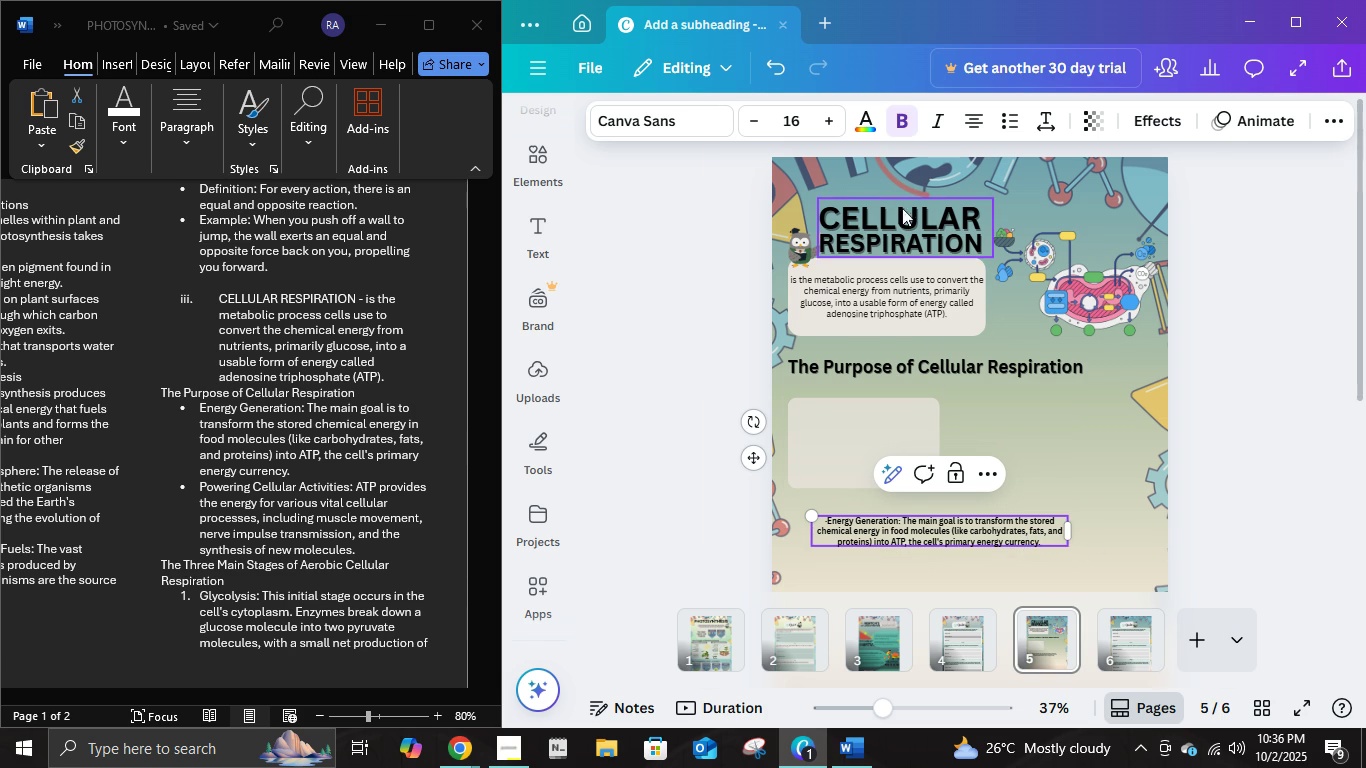 
left_click([904, 115])
 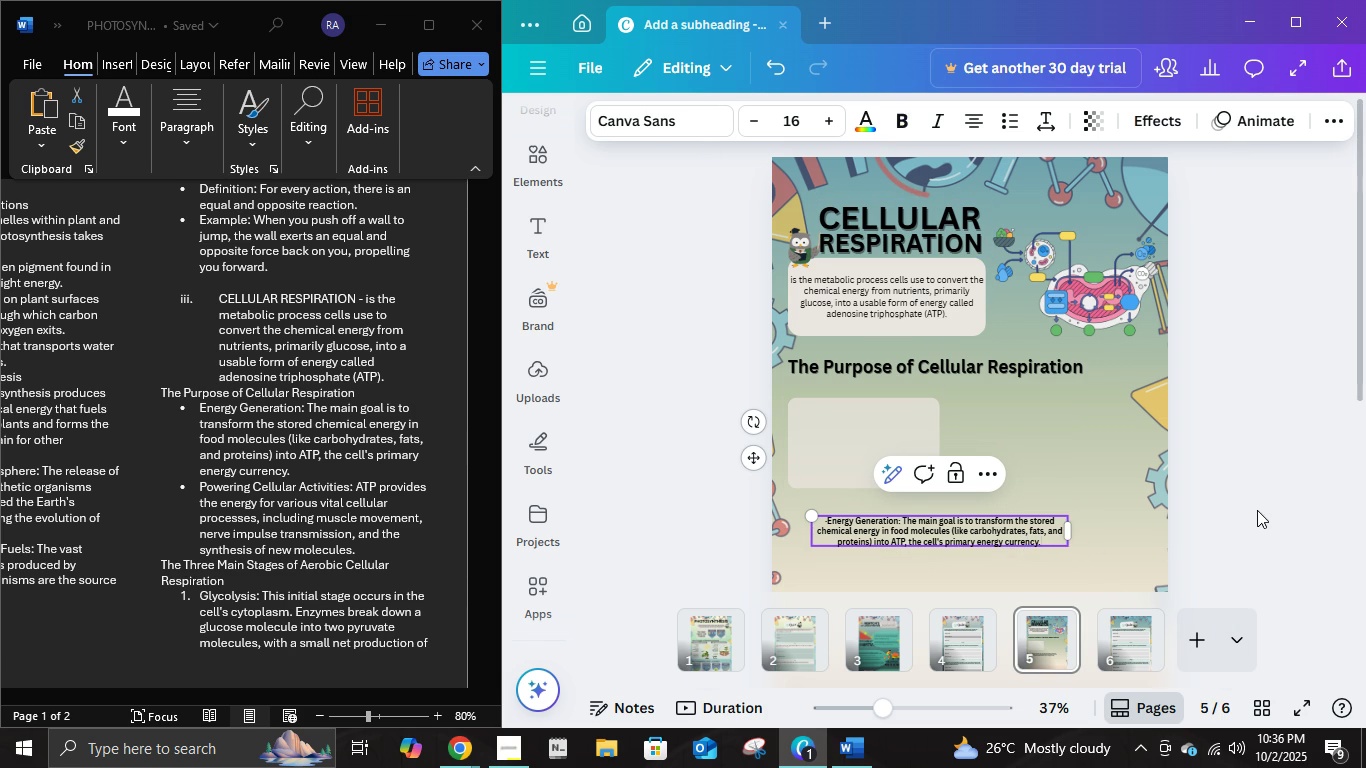 
left_click([1257, 508])
 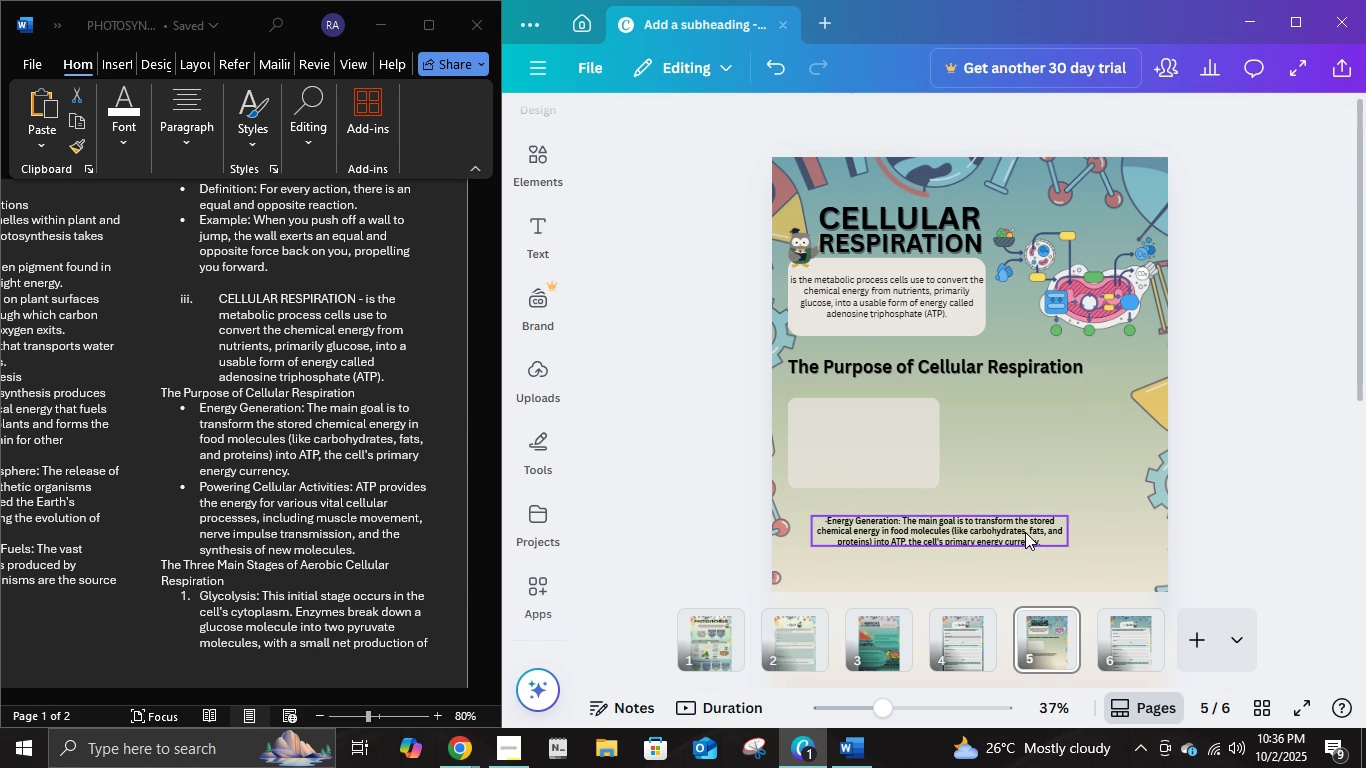 
left_click([1025, 532])
 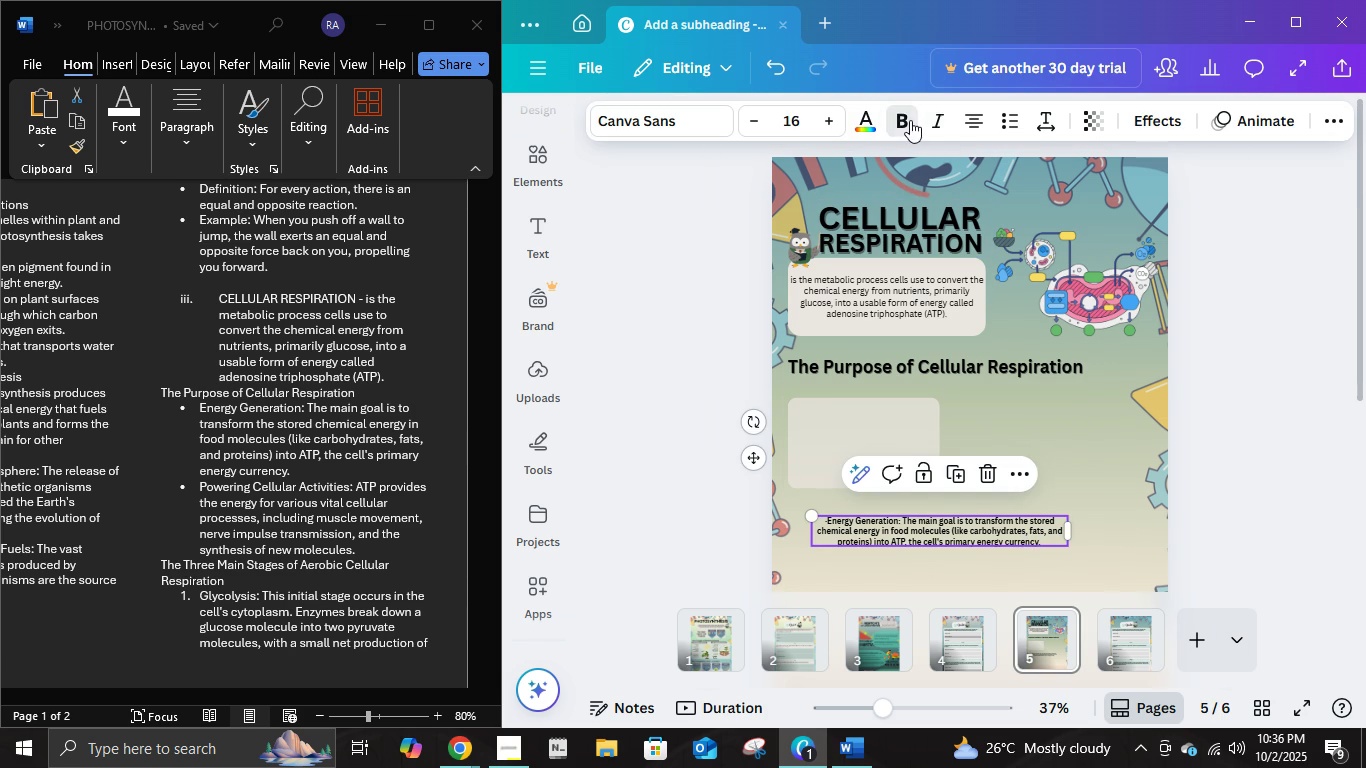 
double_click([910, 120])
 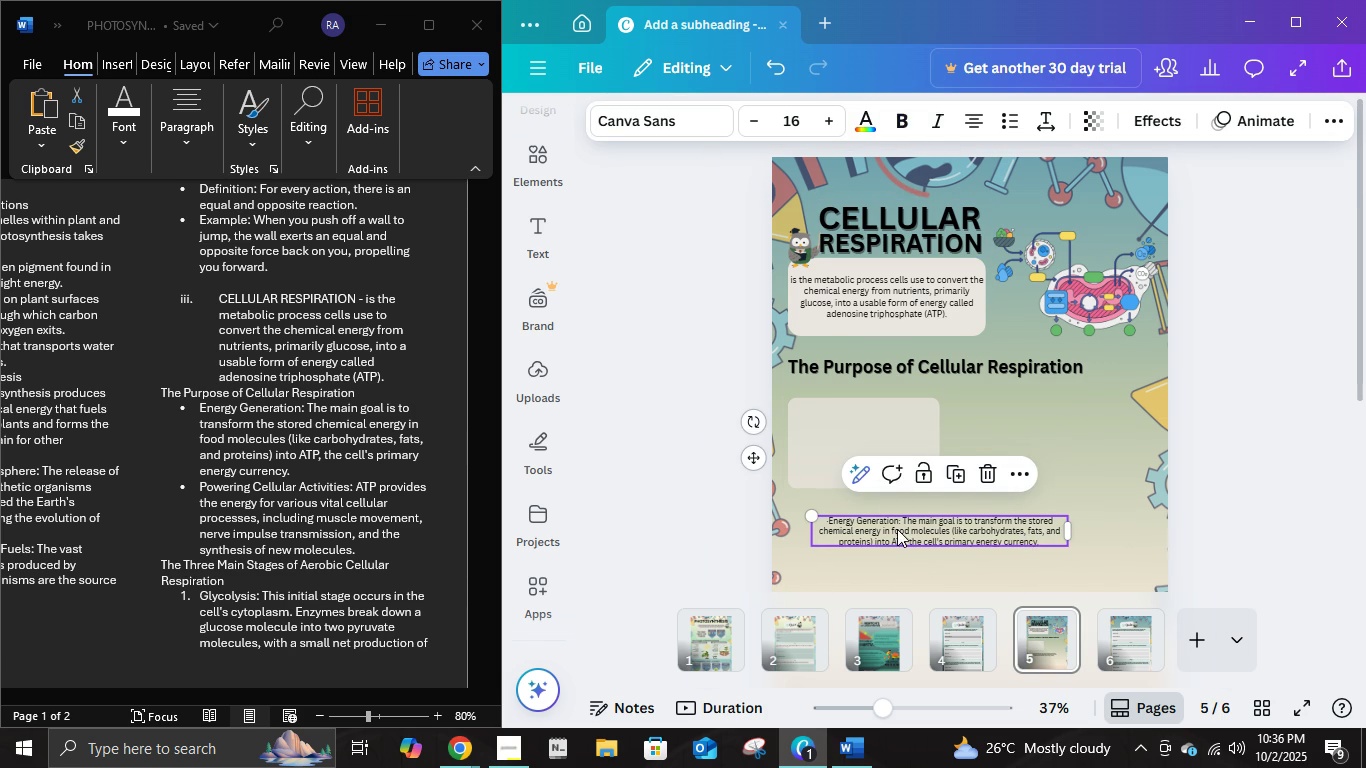 
double_click([898, 529])
 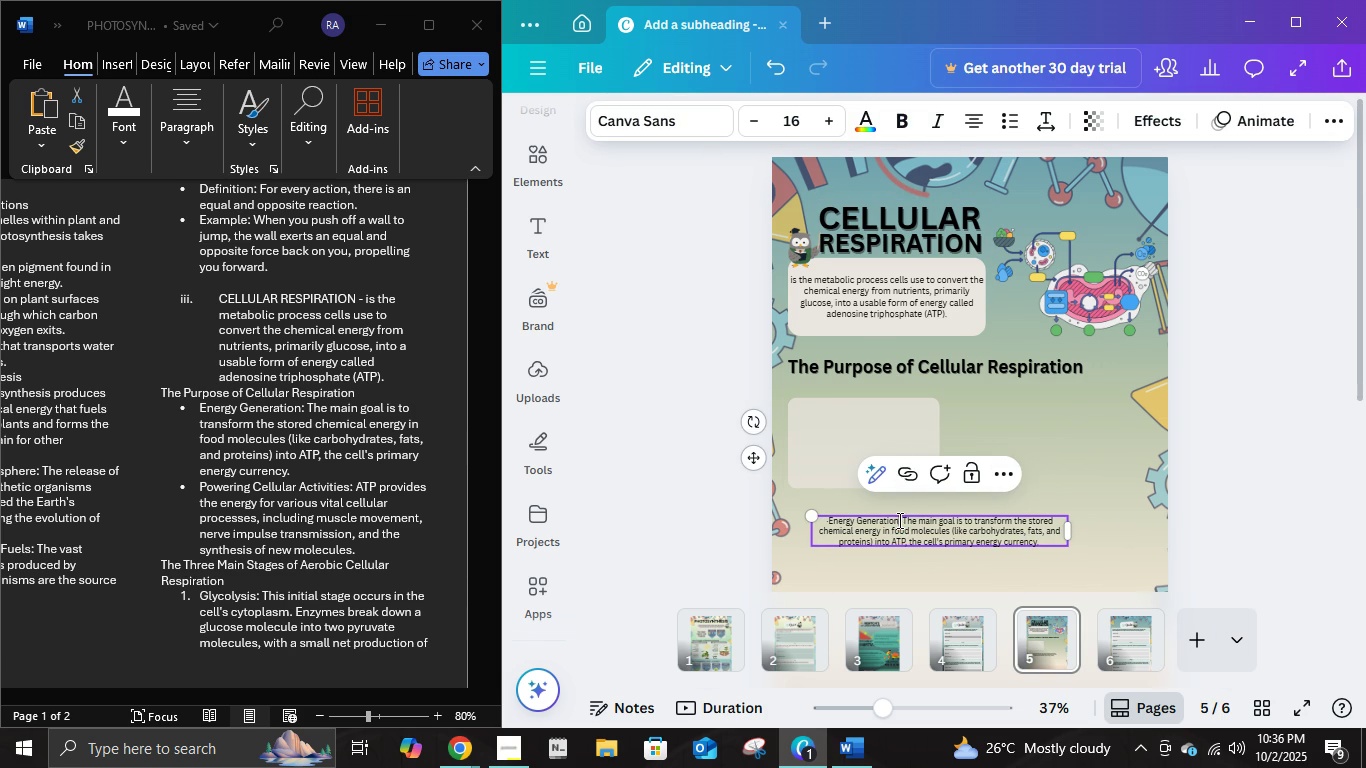 
left_click([898, 520])
 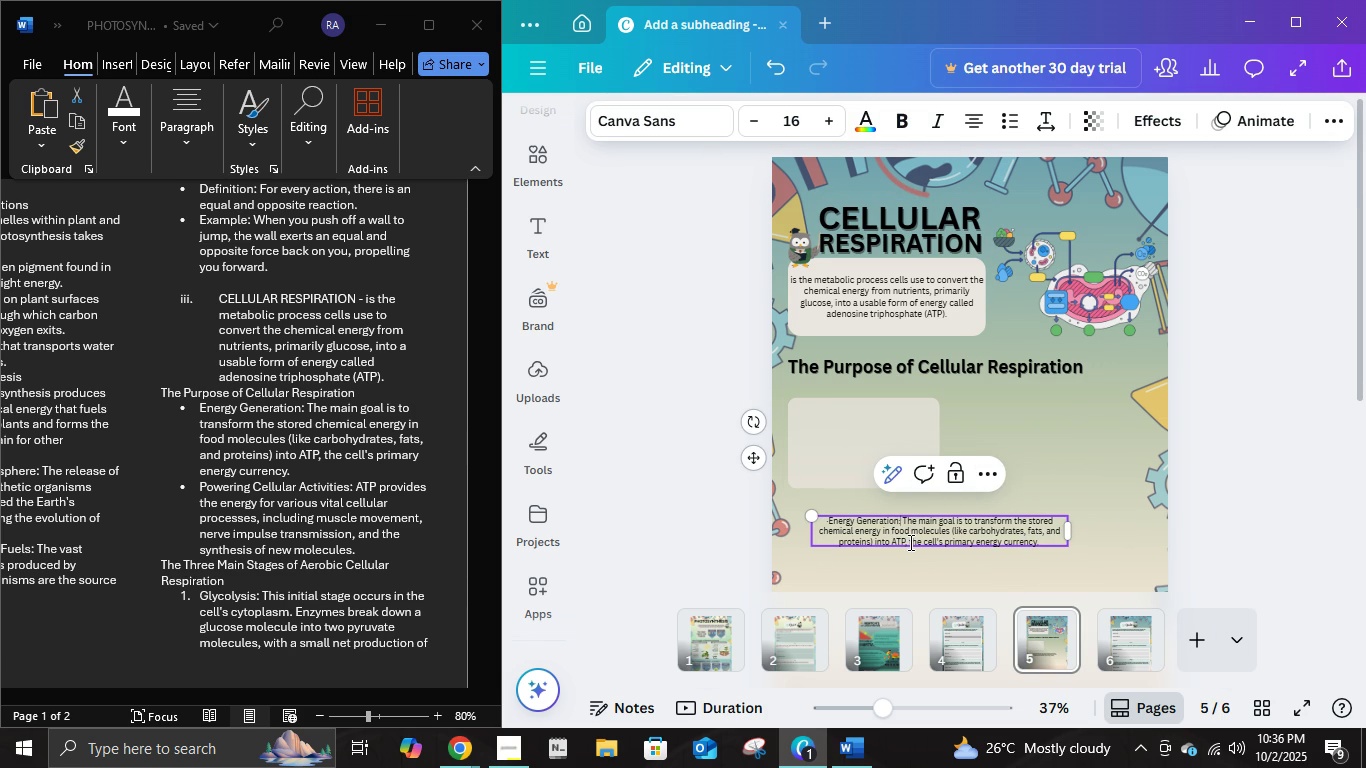 
key(ArrowRight)
 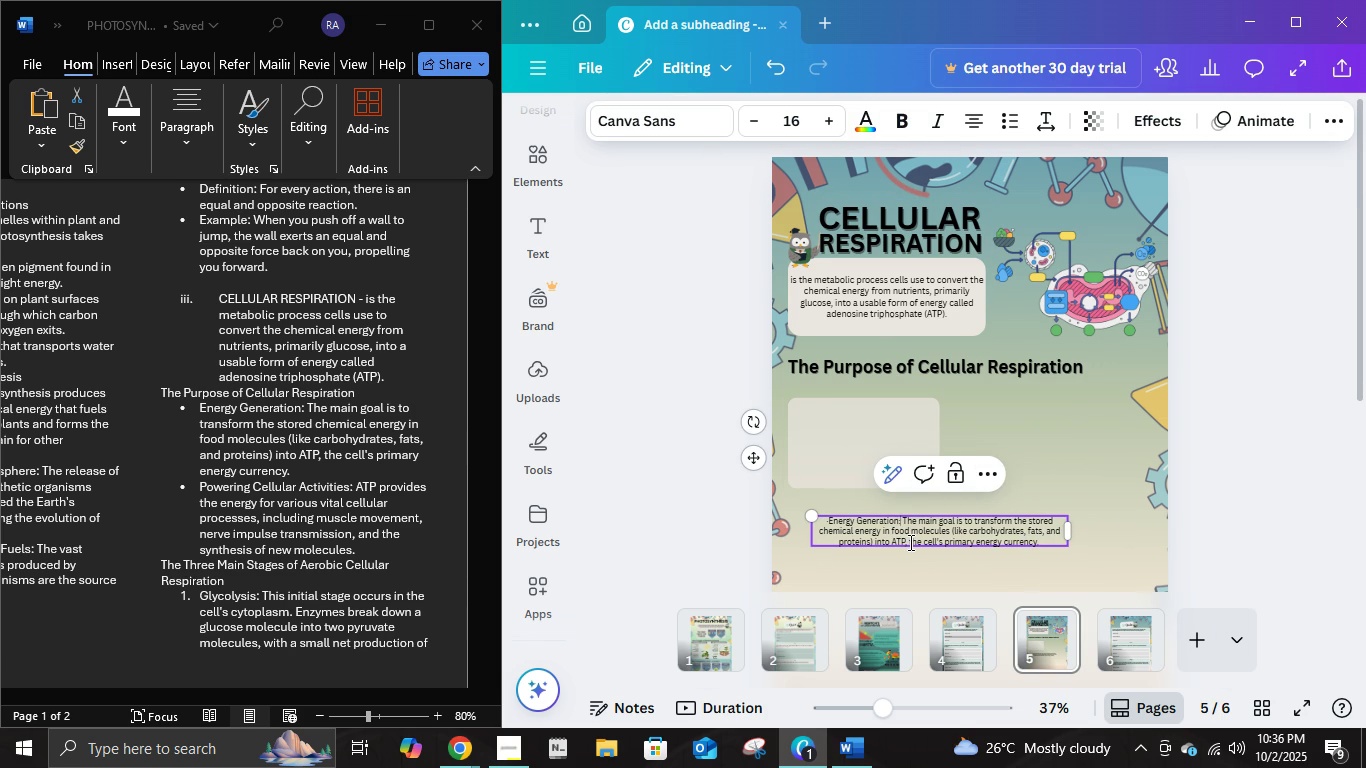 
key(Enter)
 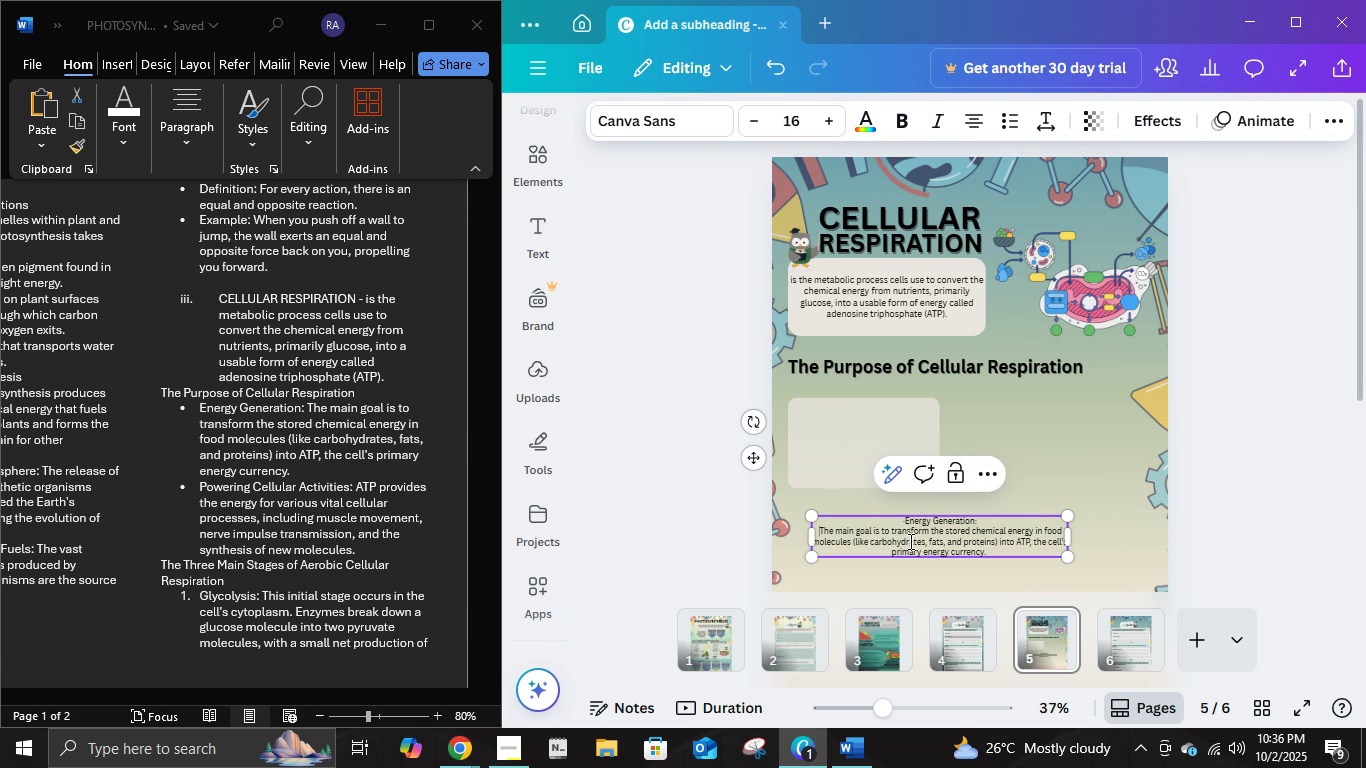 
key(ArrowRight)
 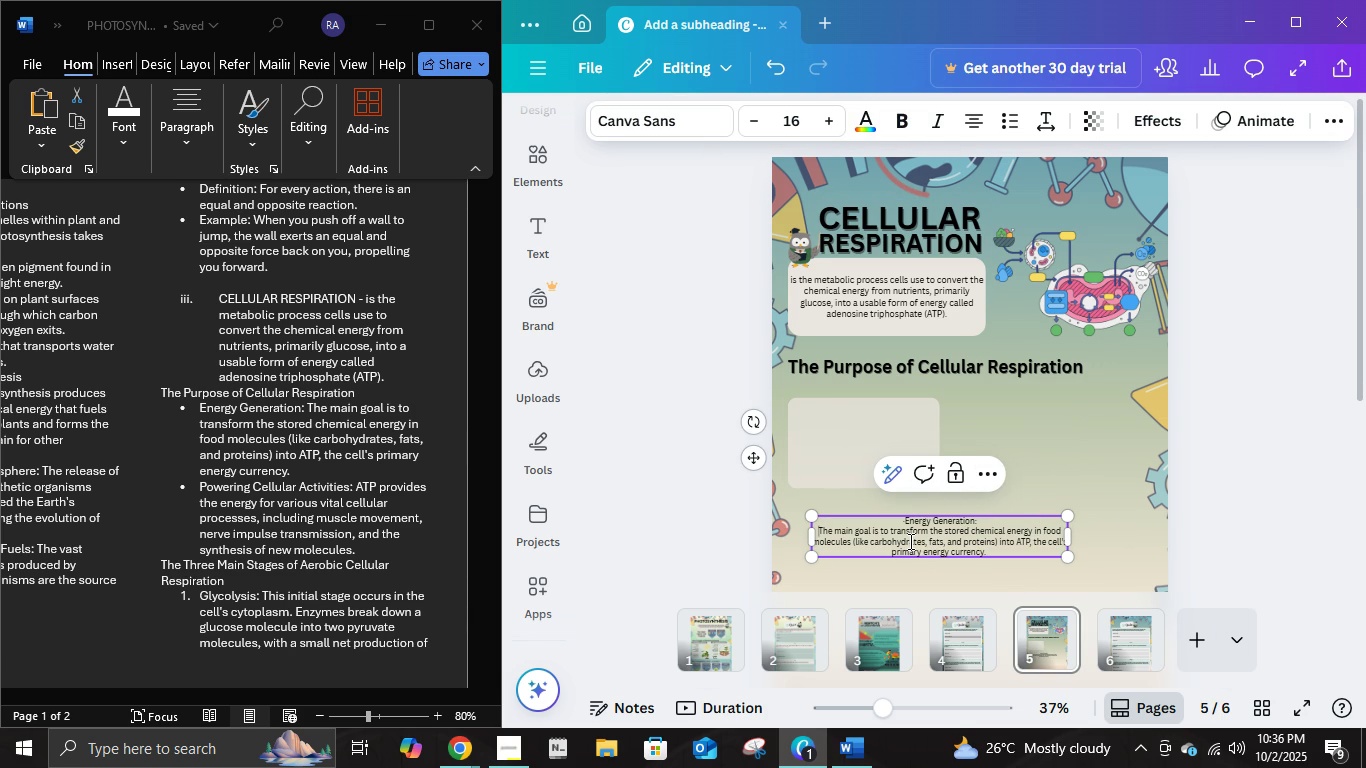 
key(Backspace)